 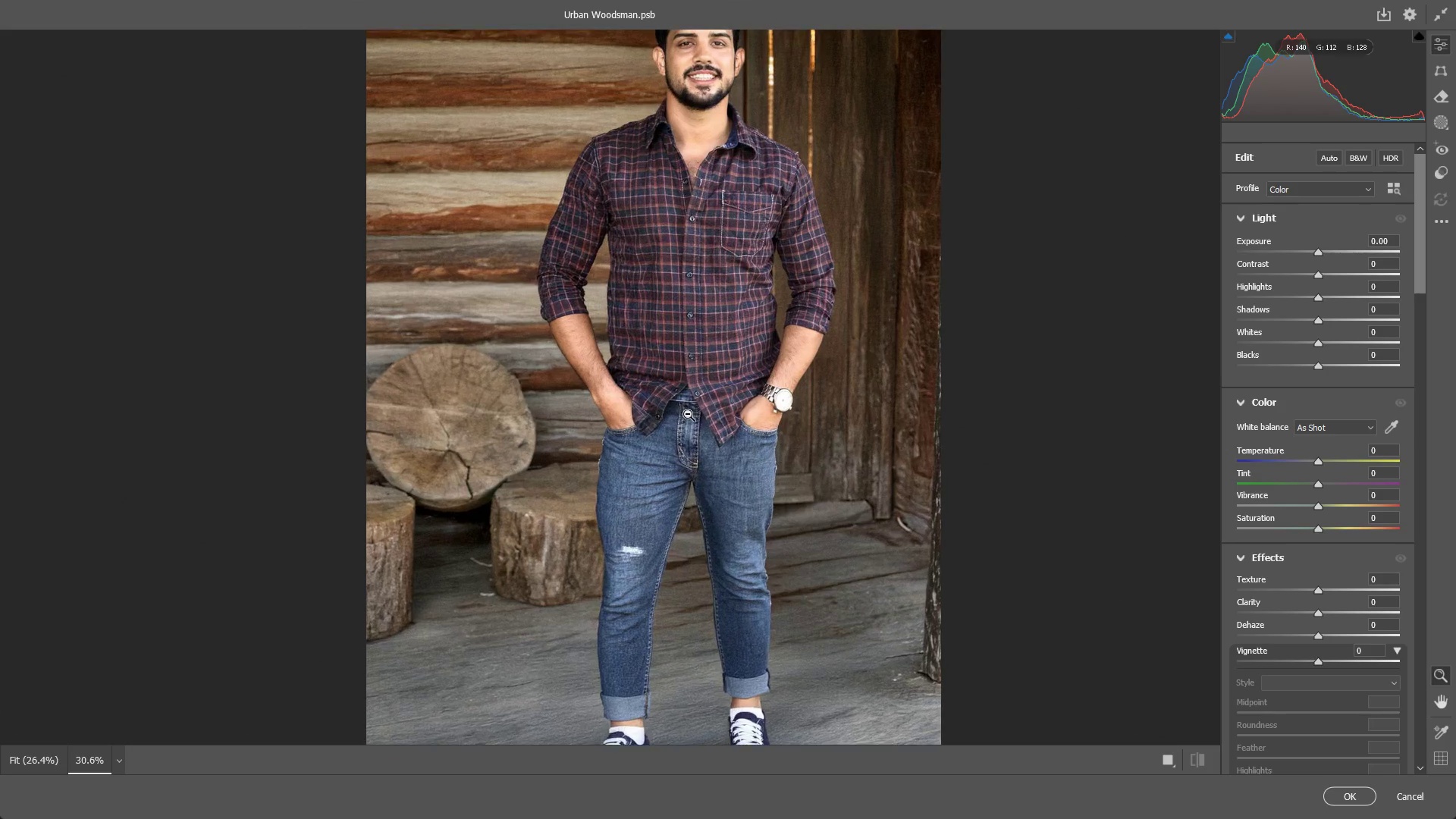 
hold_key(key=Space, duration=0.56)
 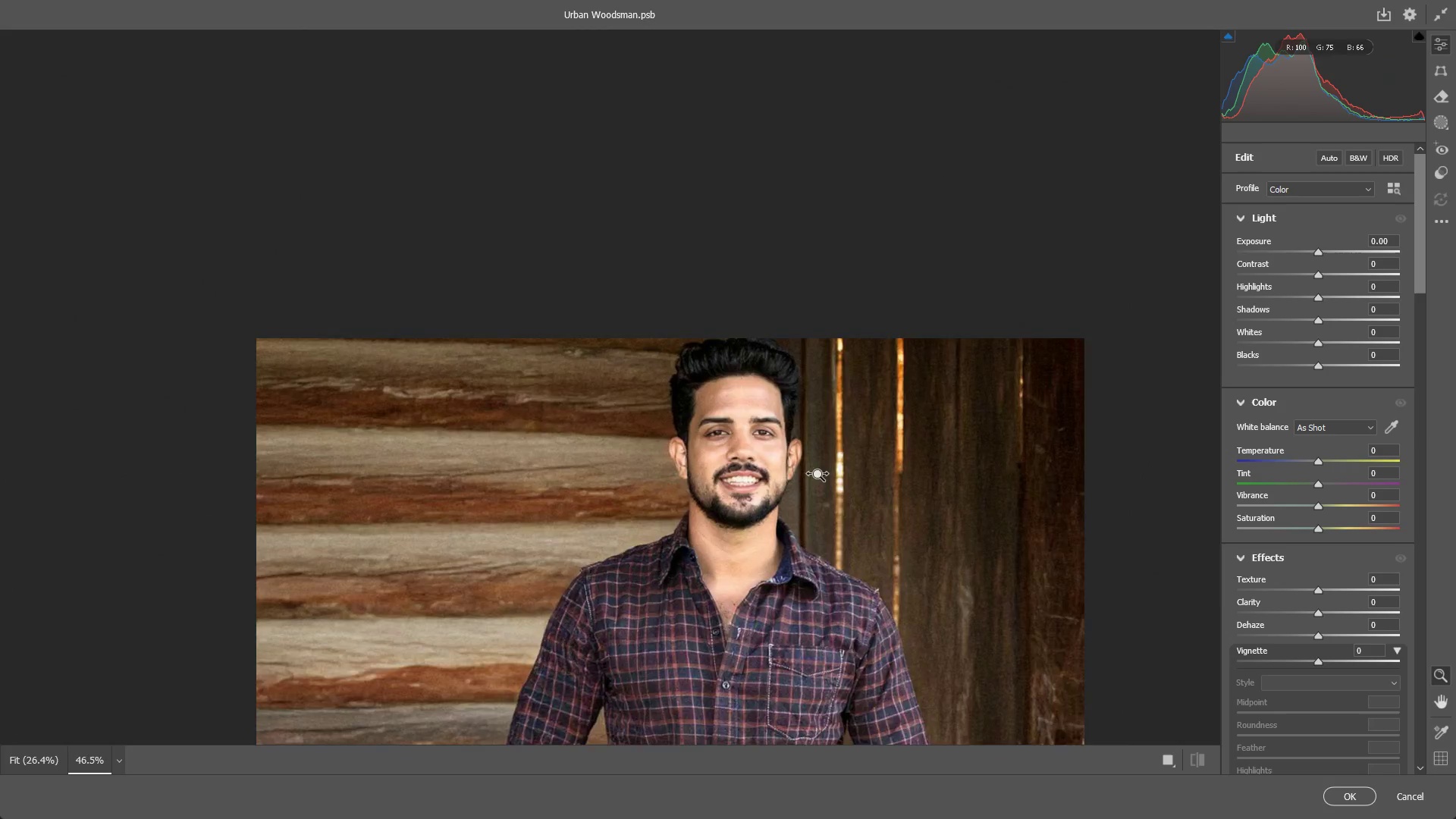 
left_click_drag(start_coordinate=[757, 196], to_coordinate=[804, 598])
 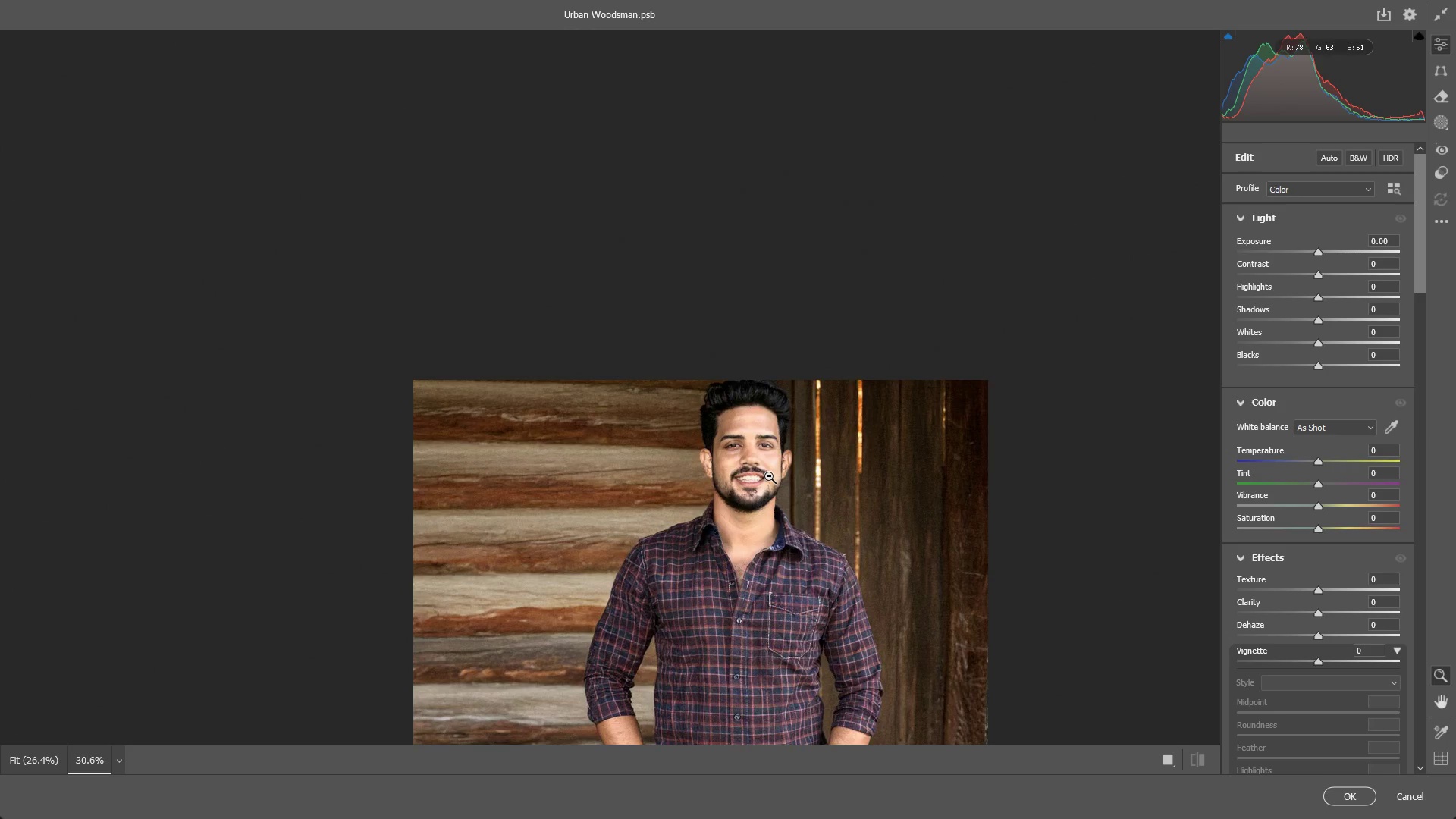 
left_click_drag(start_coordinate=[768, 475], to_coordinate=[882, 477])
 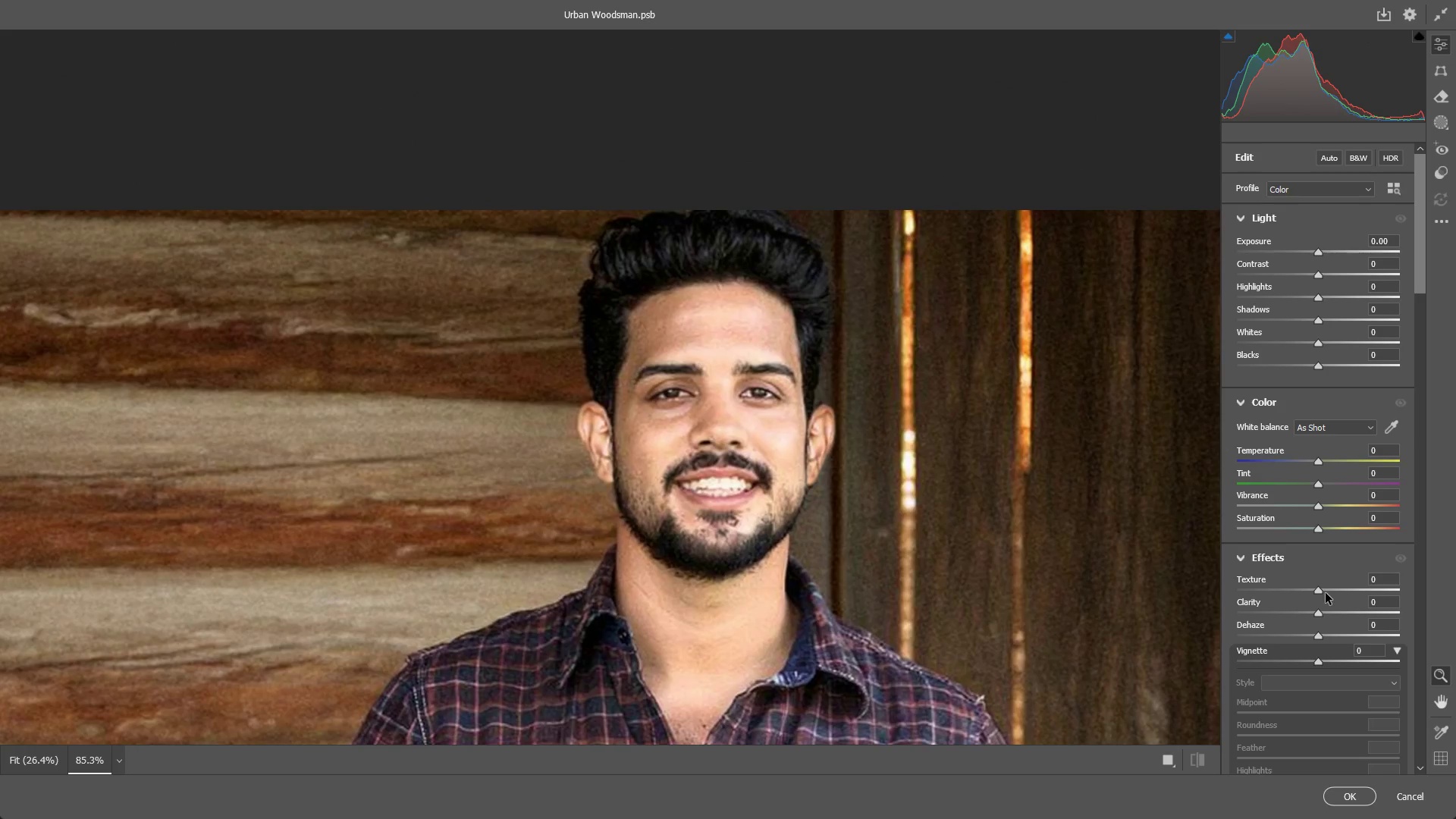 
left_click_drag(start_coordinate=[1322, 593], to_coordinate=[1334, 592])
 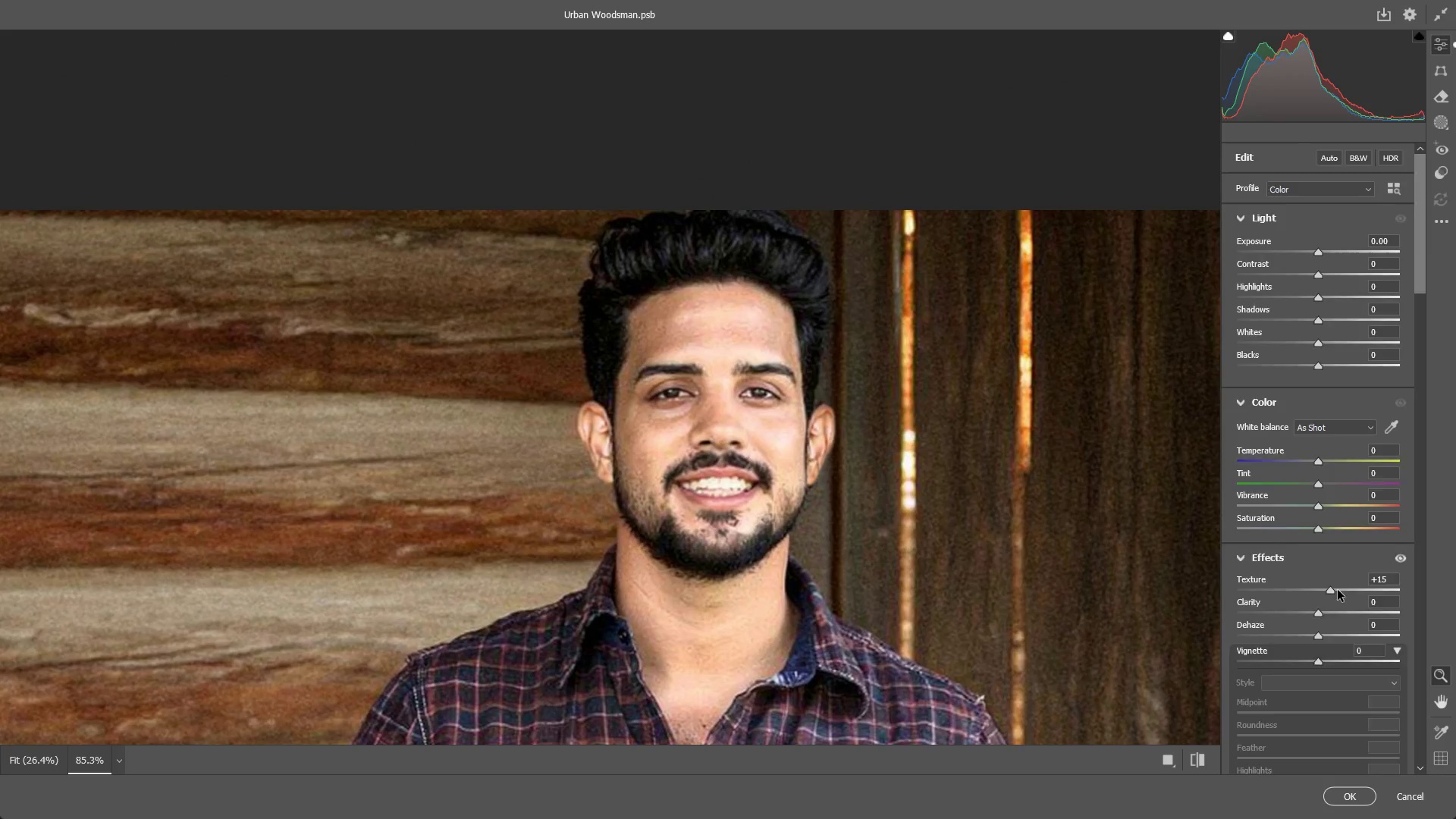 
scroll: coordinate [1299, 504], scroll_direction: down, amount: 19.0
 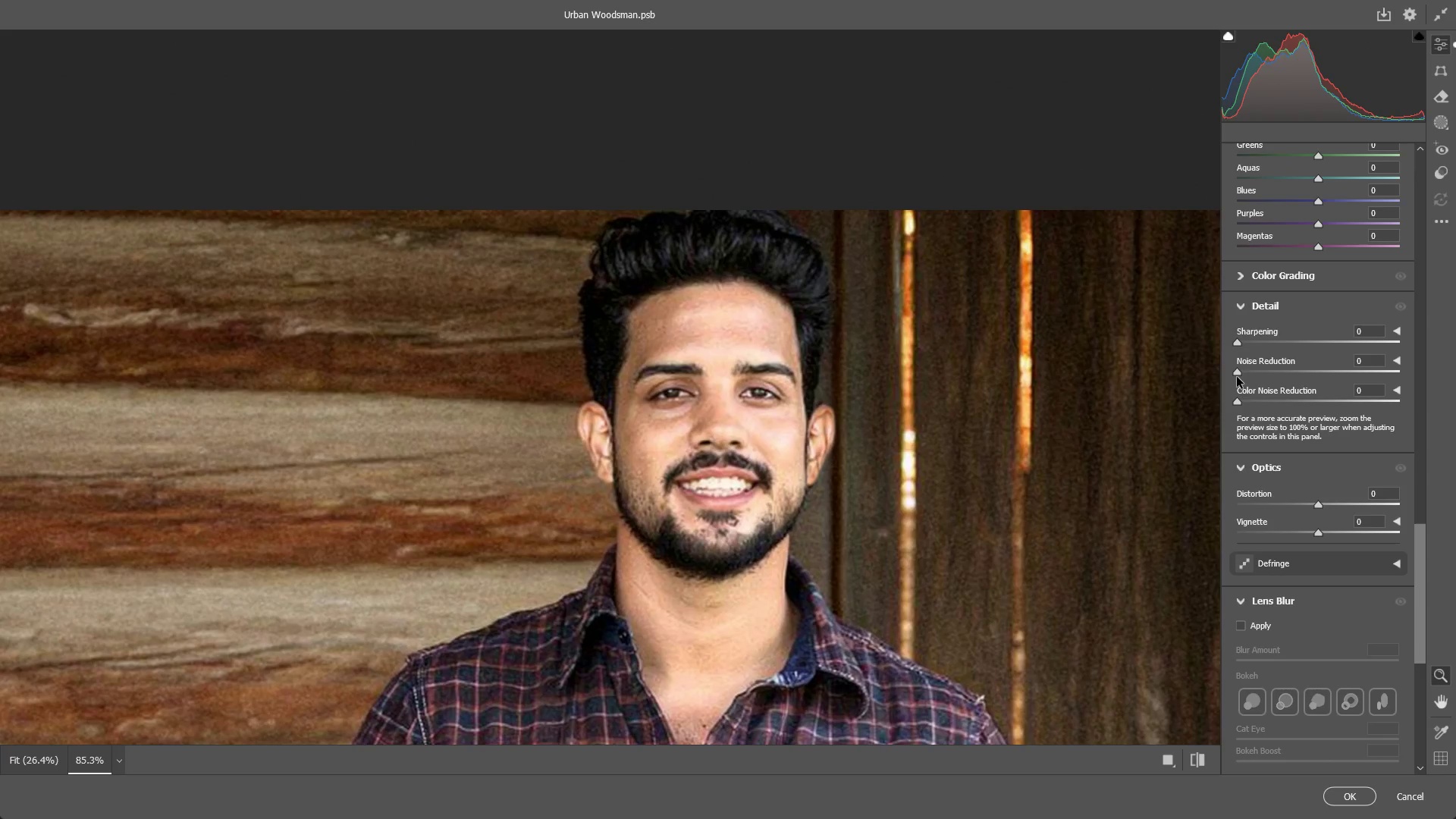 
left_click_drag(start_coordinate=[1239, 373], to_coordinate=[1316, 376])
 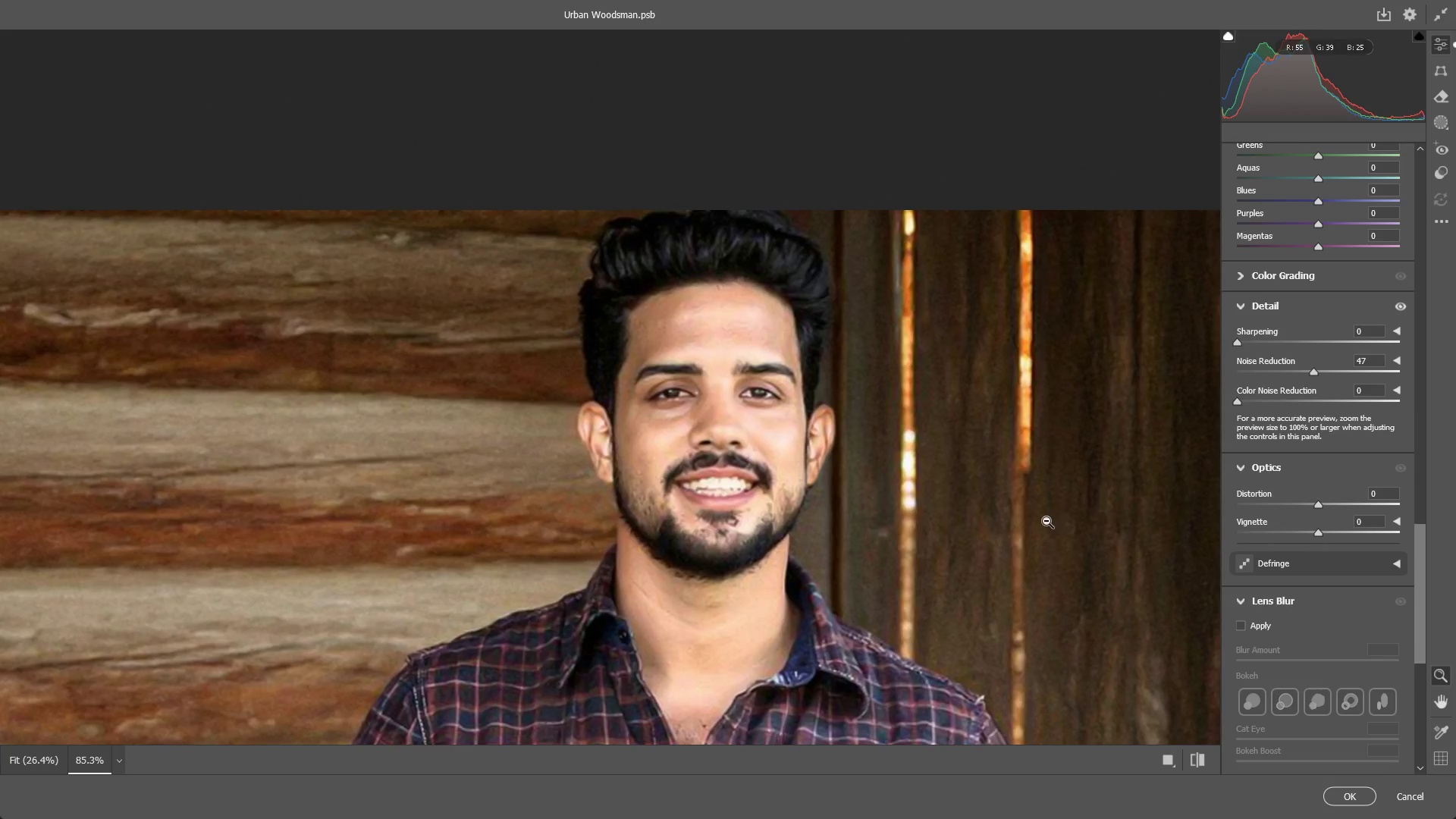 
left_click_drag(start_coordinate=[1046, 521], to_coordinate=[1110, 496])
 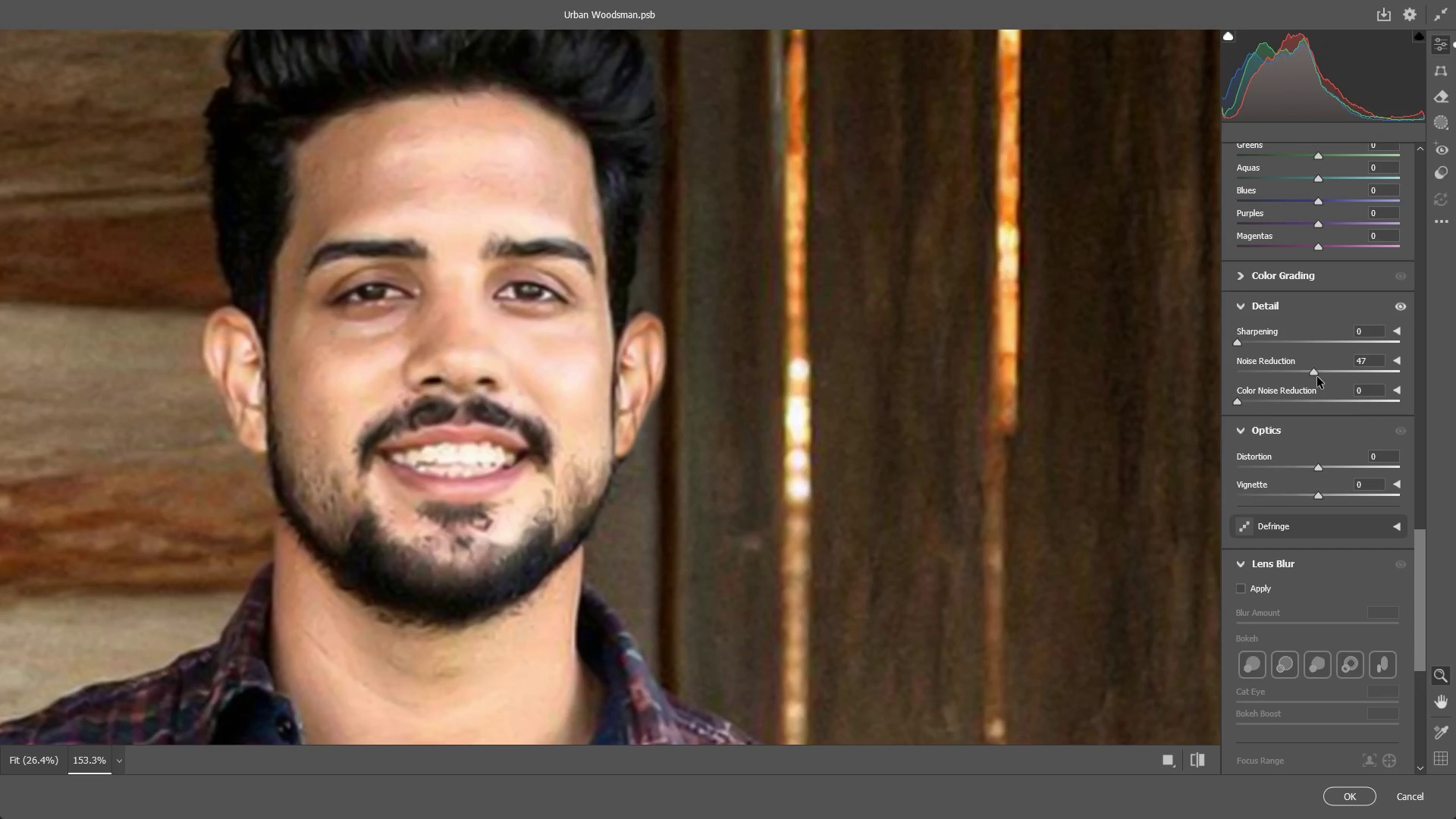 
left_click_drag(start_coordinate=[1318, 371], to_coordinate=[1291, 387])
 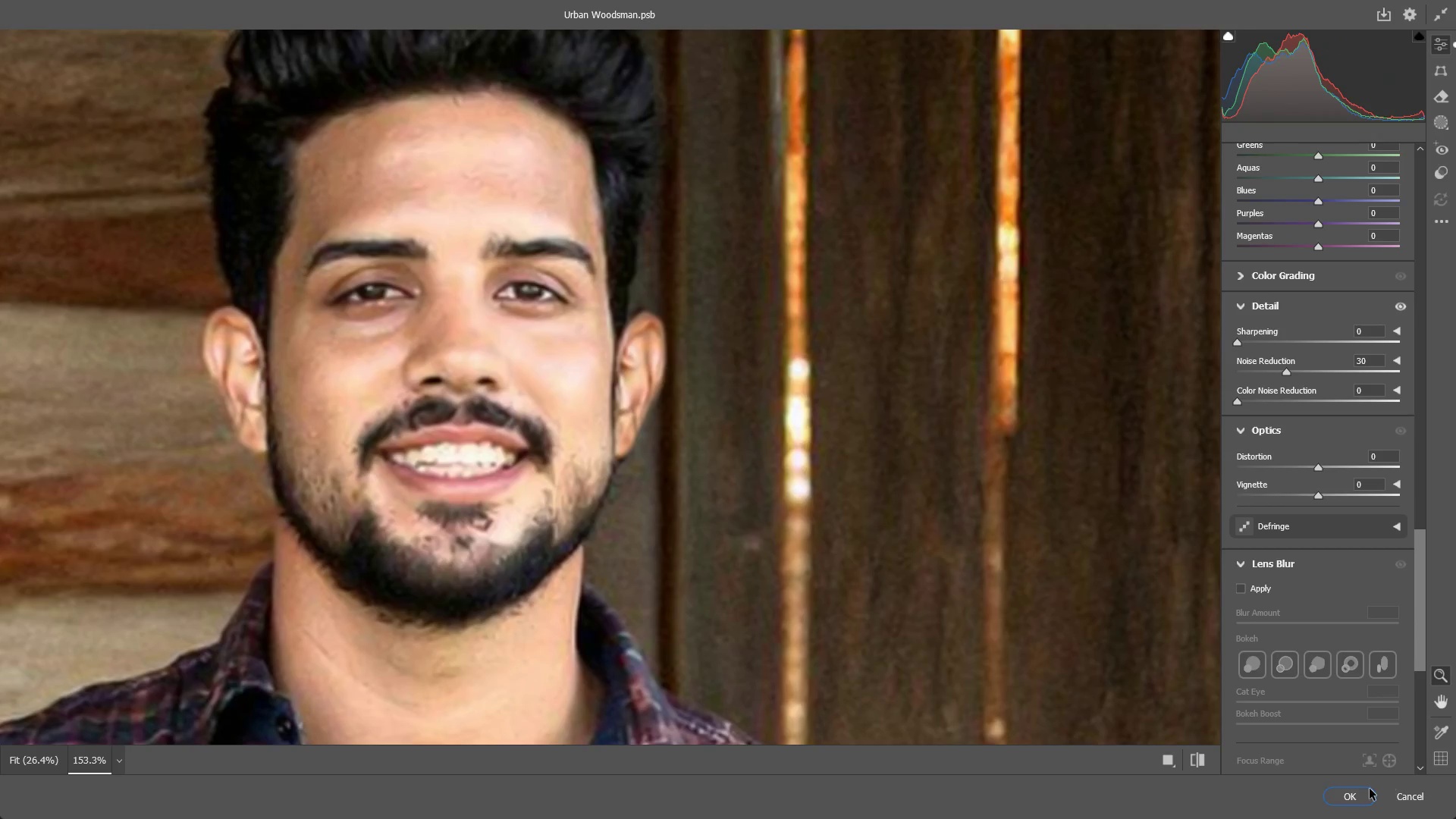 
left_click([1358, 791])